 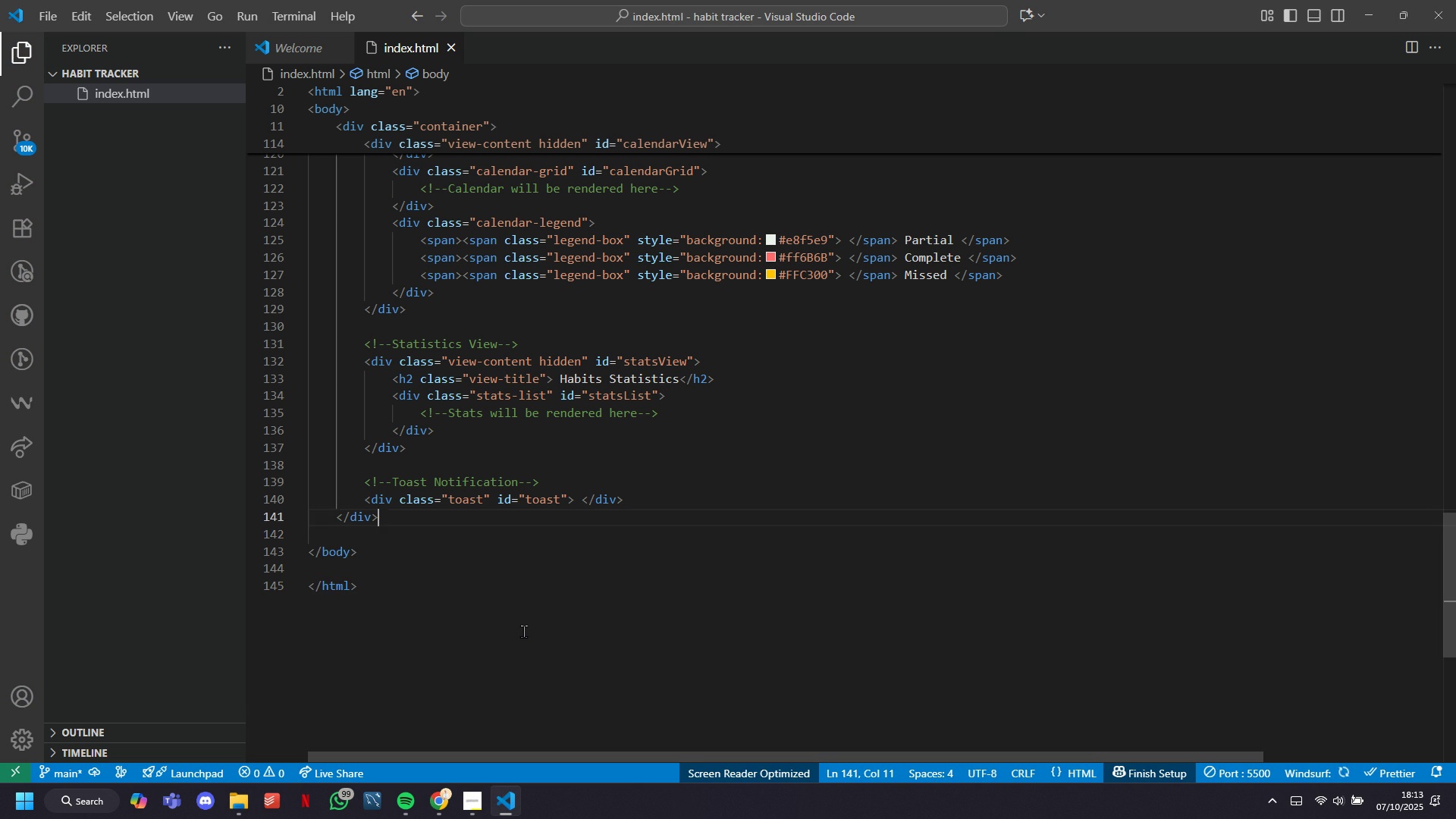 
key(ArrowUp)
 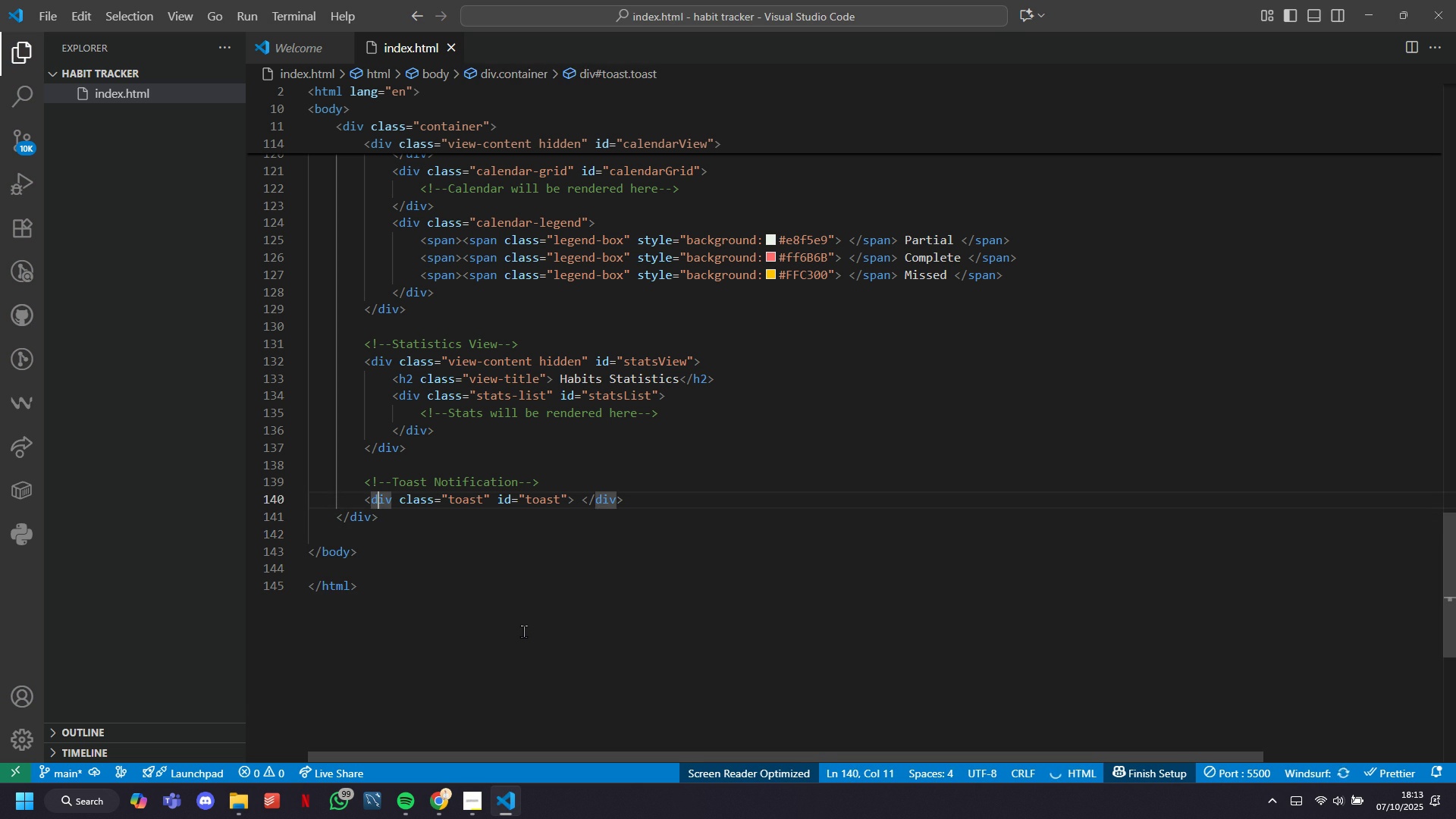 
key(ArrowDown)
 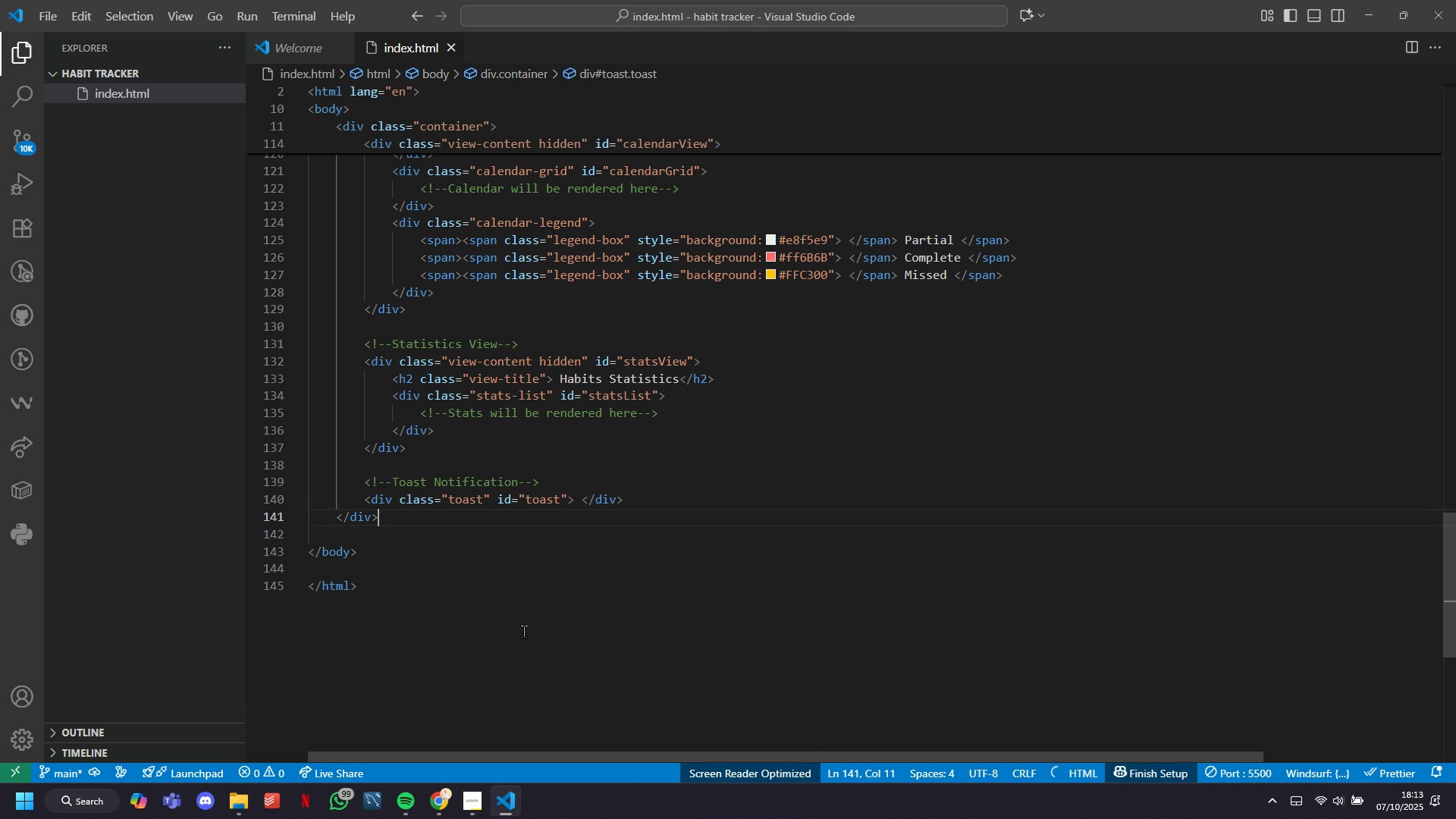 
key(ArrowDown)
 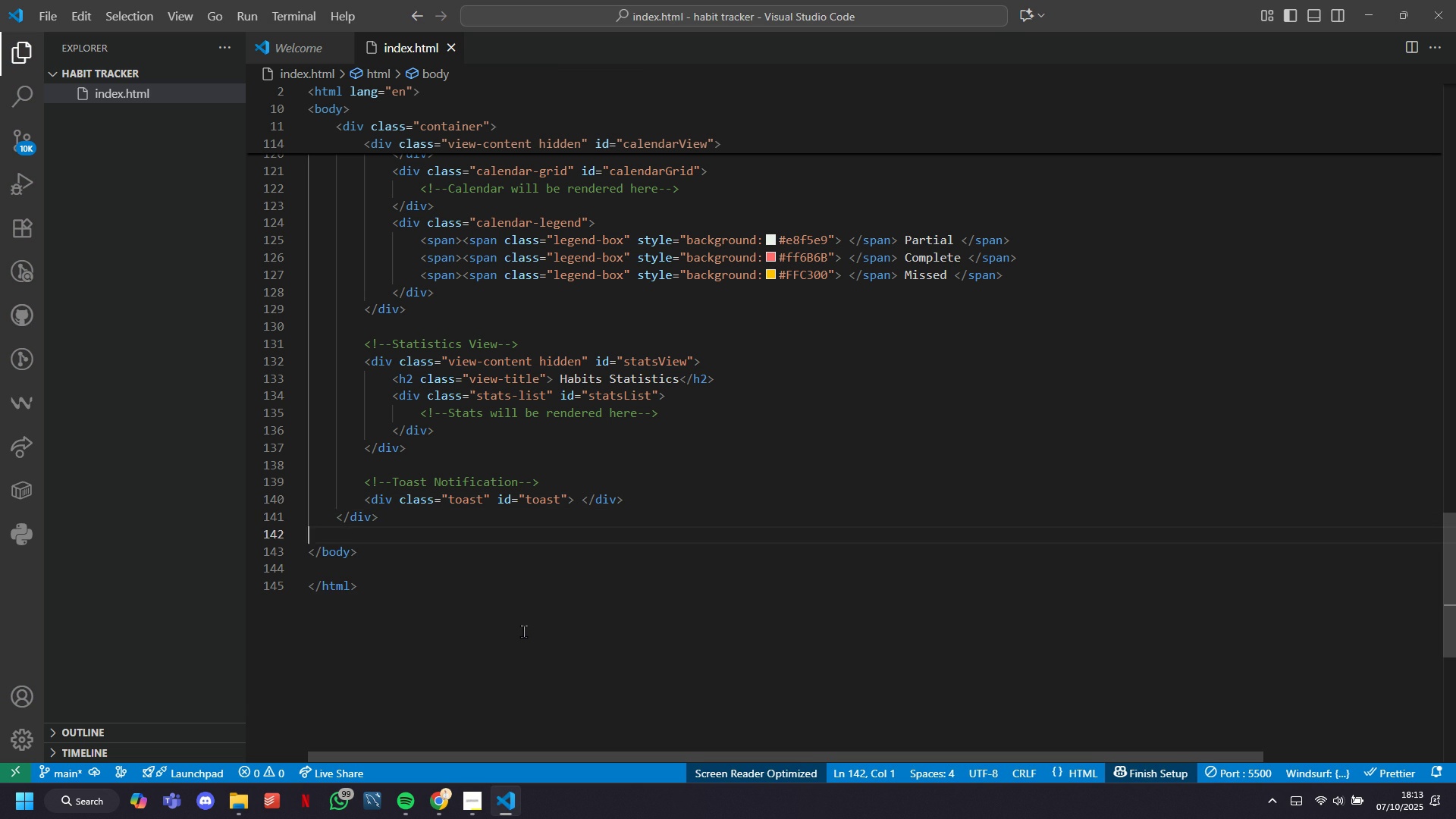 
key(Backspace)